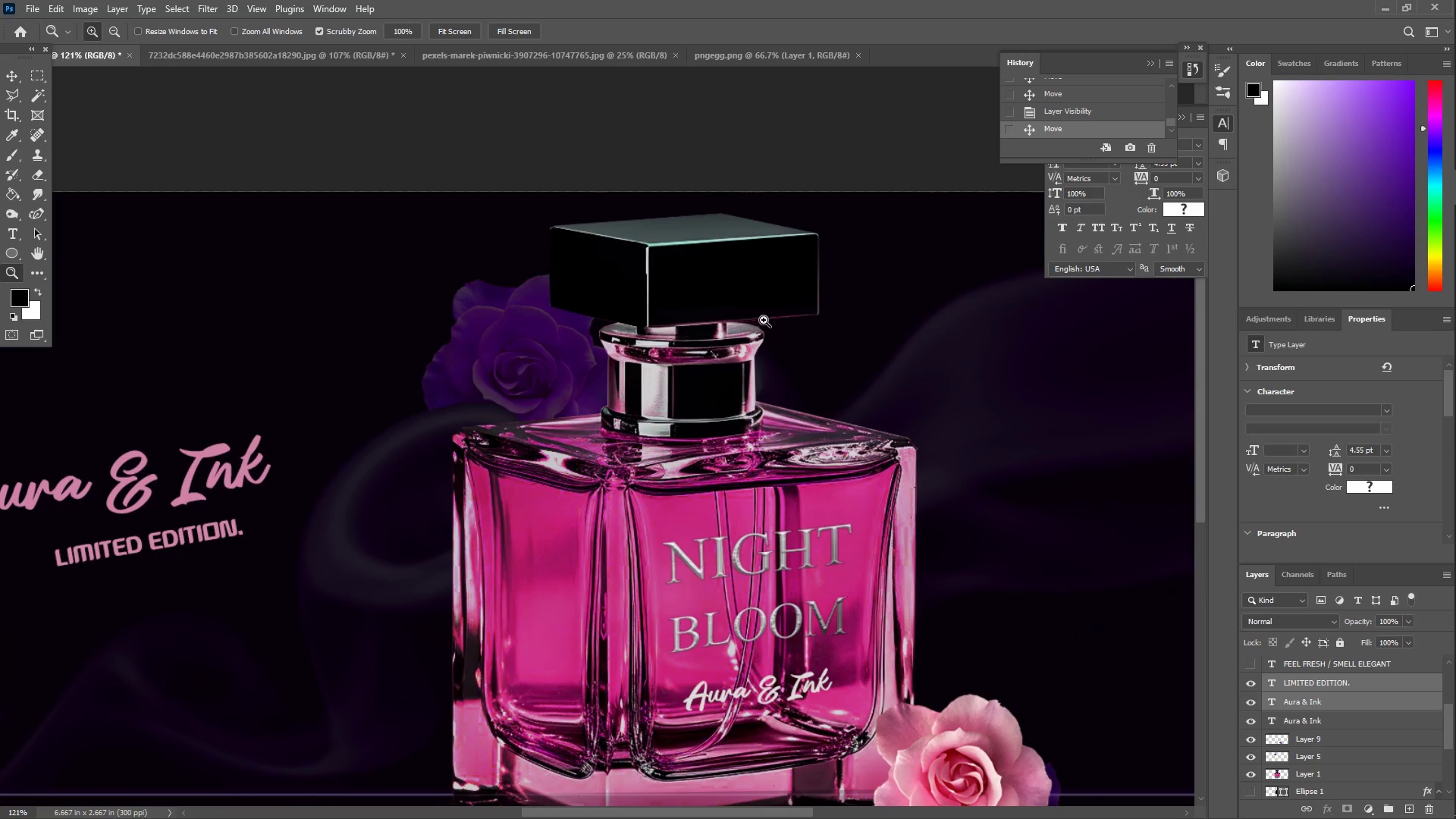 
left_click_drag(start_coordinate=[839, 303], to_coordinate=[893, 299])
 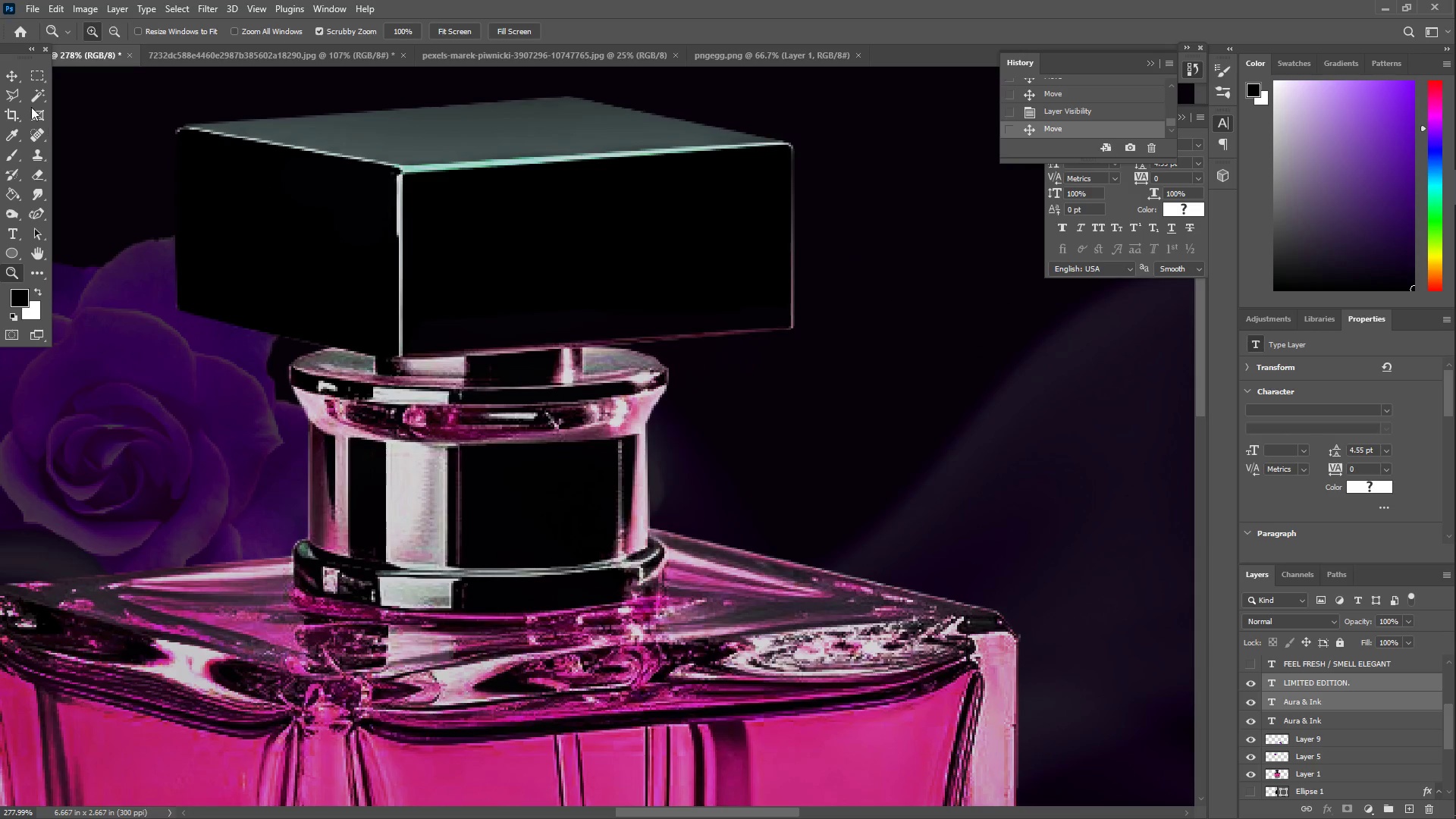 
left_click([11, 96])
 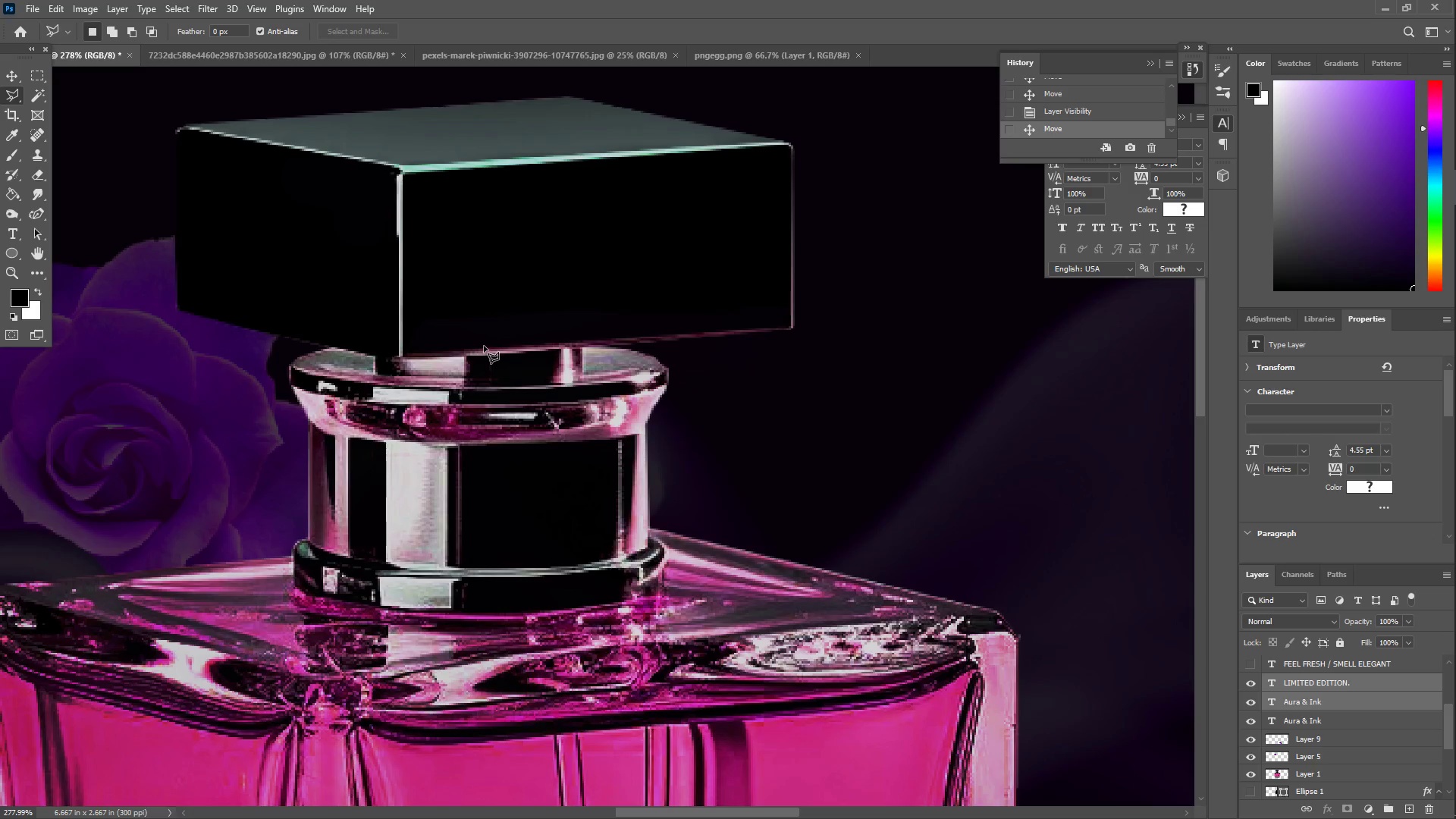 
key(Z)
 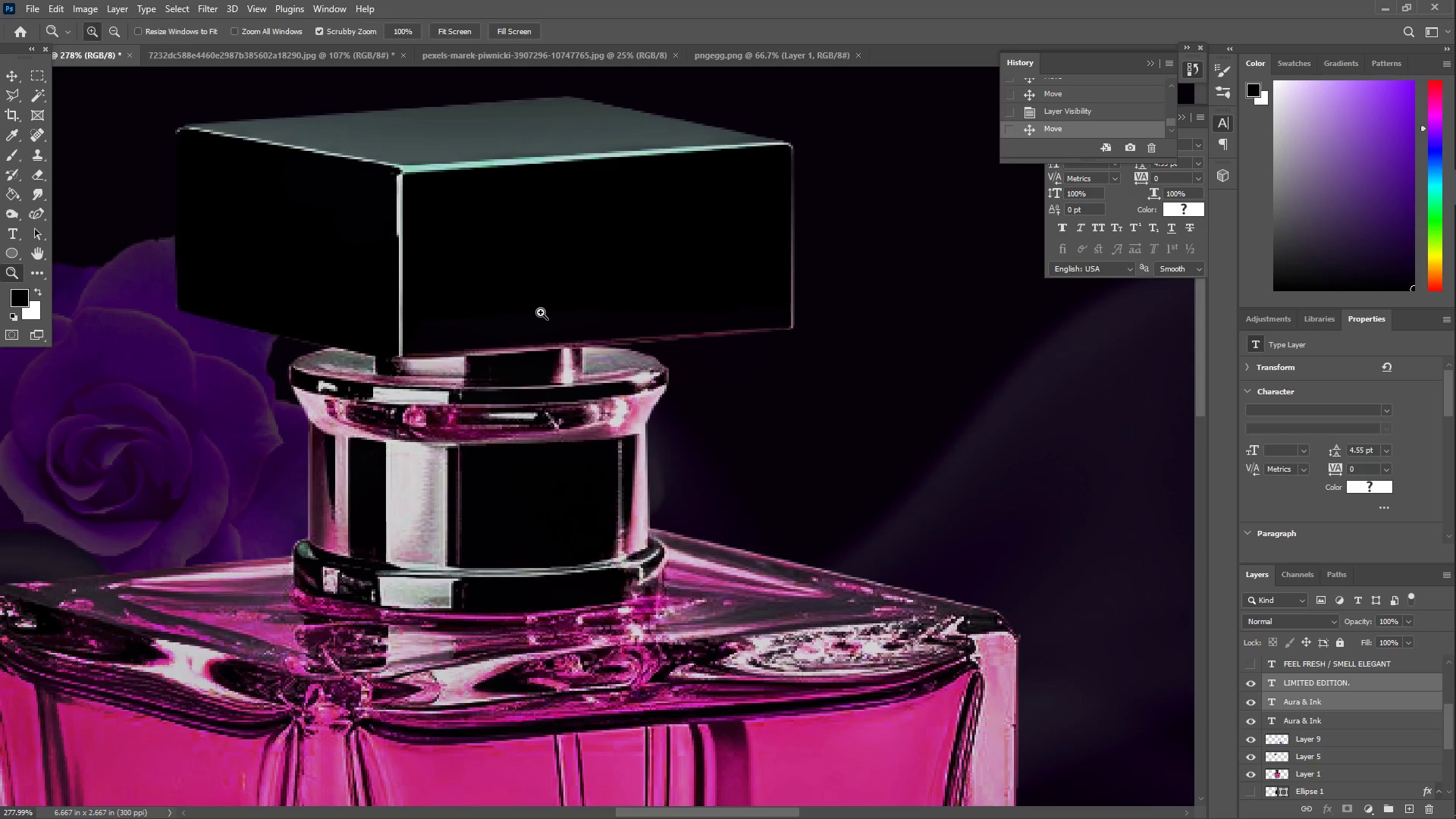 
left_click_drag(start_coordinate=[541, 312], to_coordinate=[468, 312])
 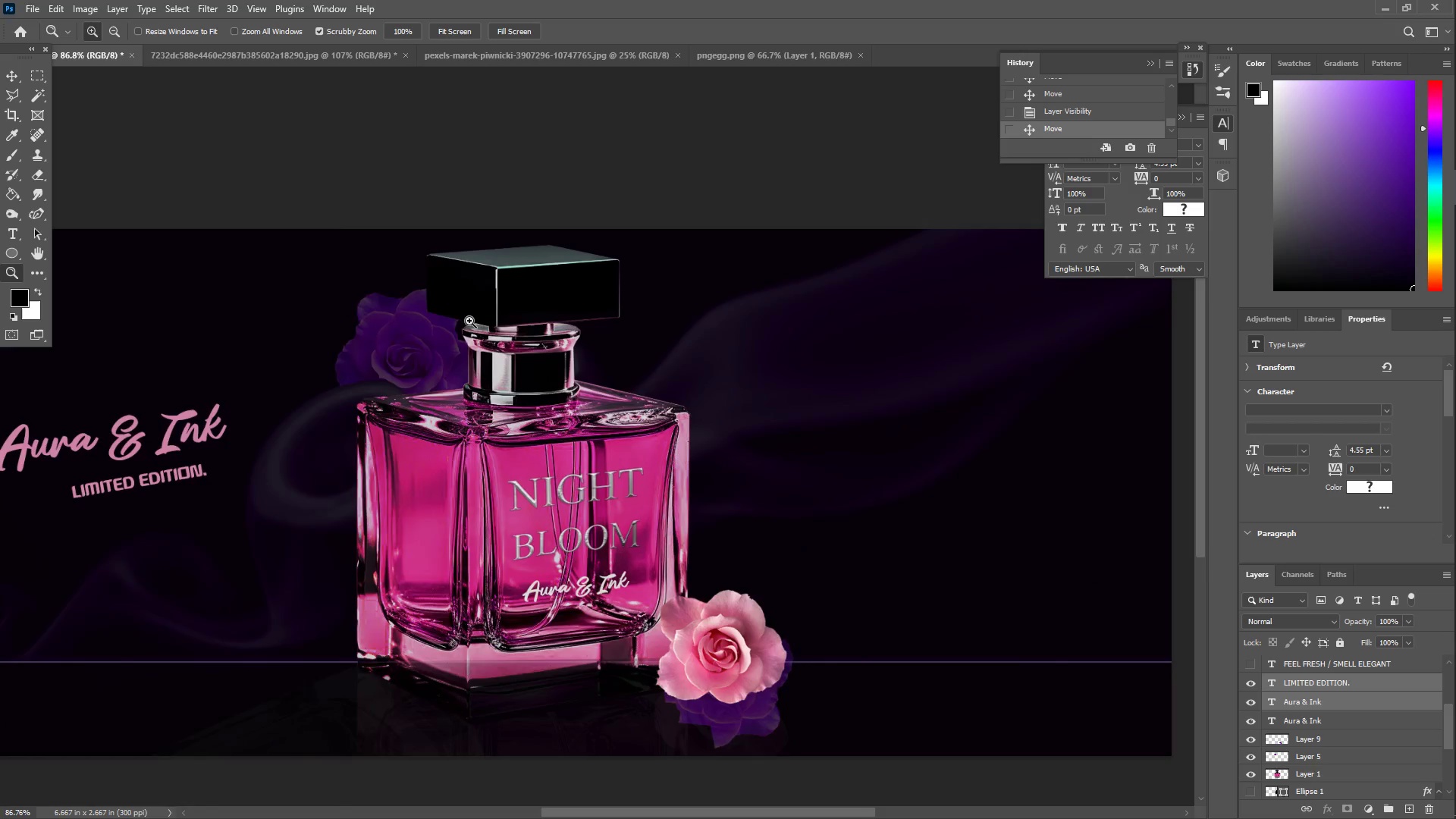 
left_click_drag(start_coordinate=[469, 327], to_coordinate=[441, 325])
 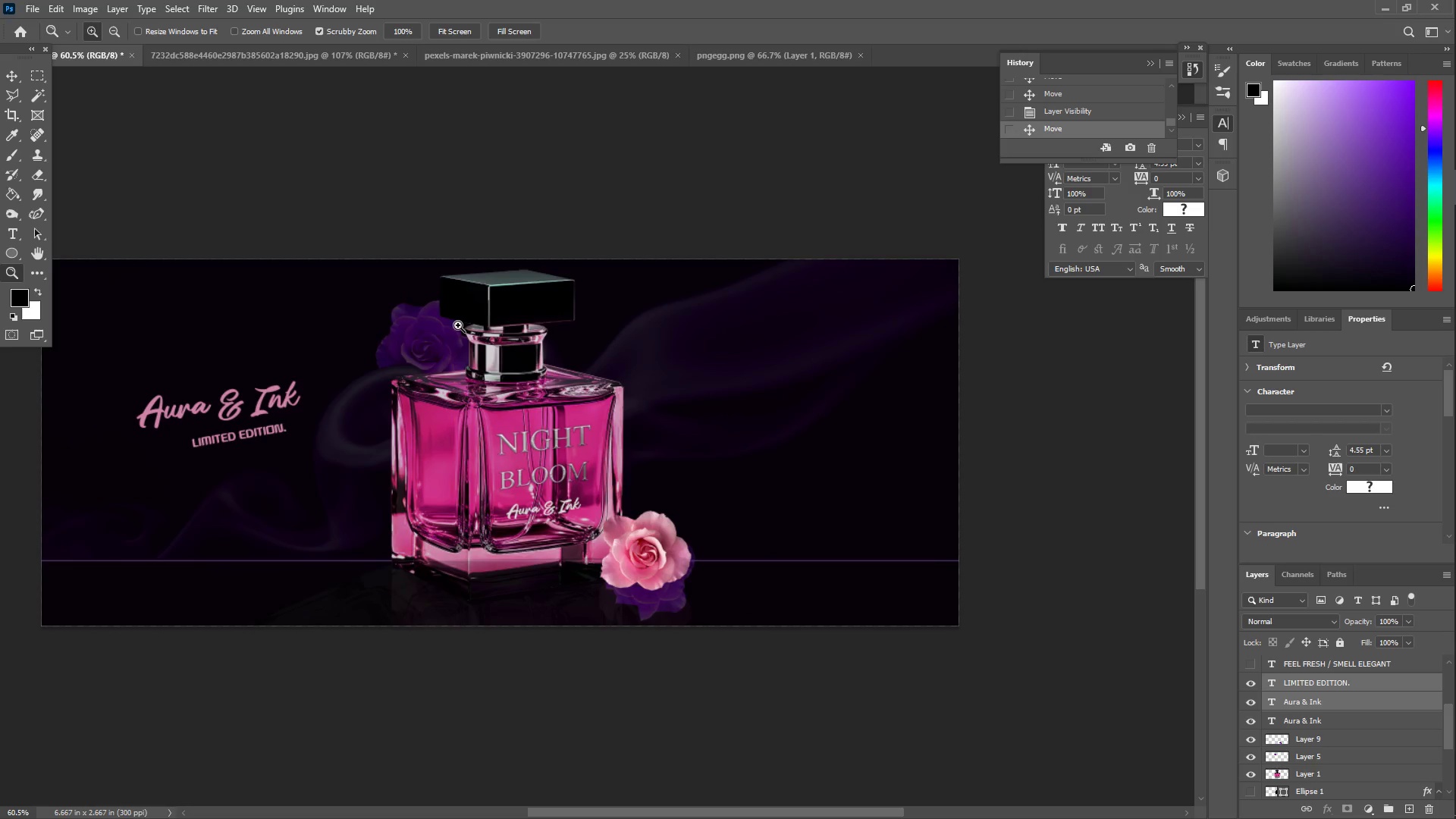 
hold_key(key=Space, duration=0.73)
 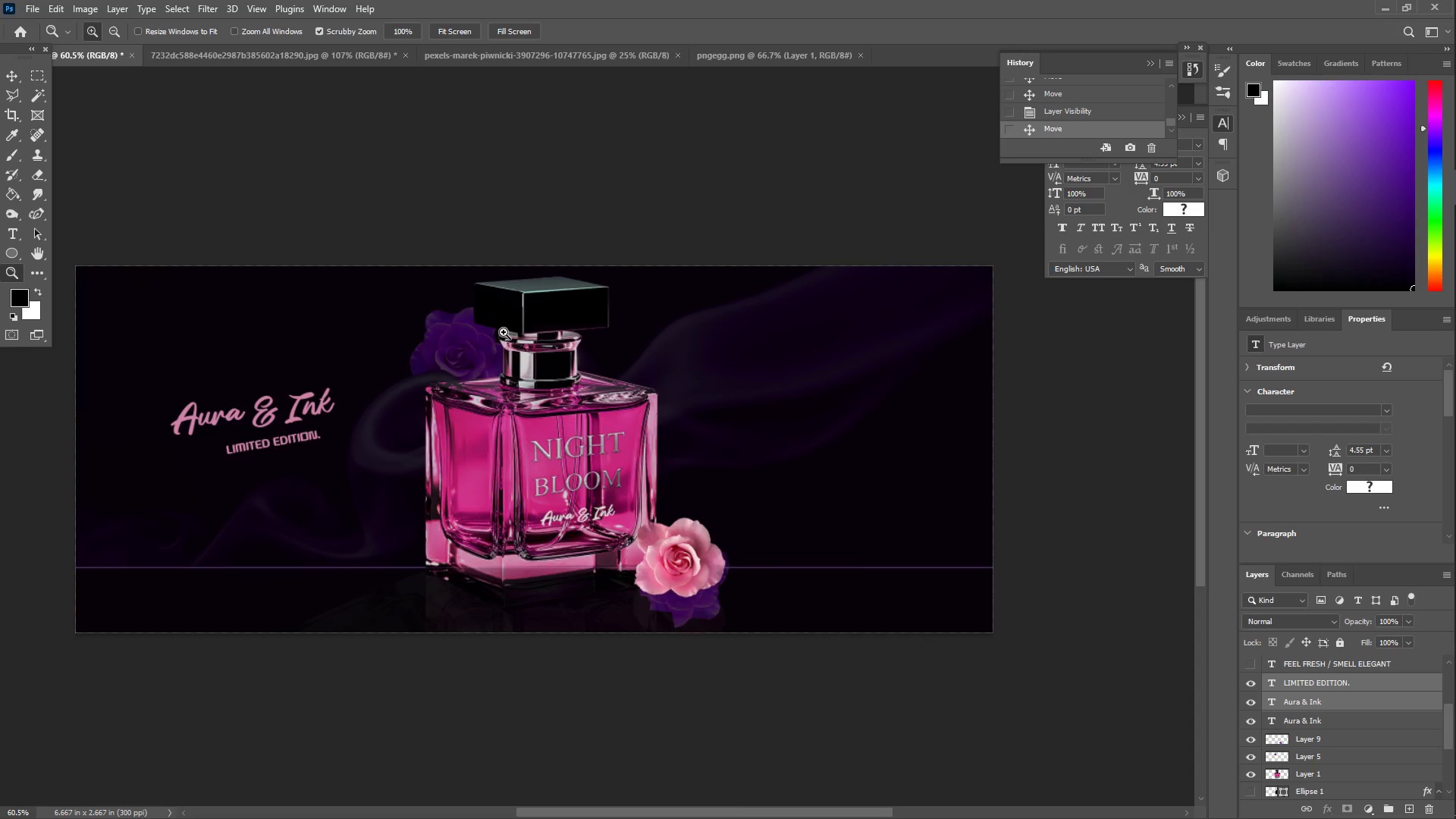 
left_click_drag(start_coordinate=[468, 325], to_coordinate=[502, 332])
 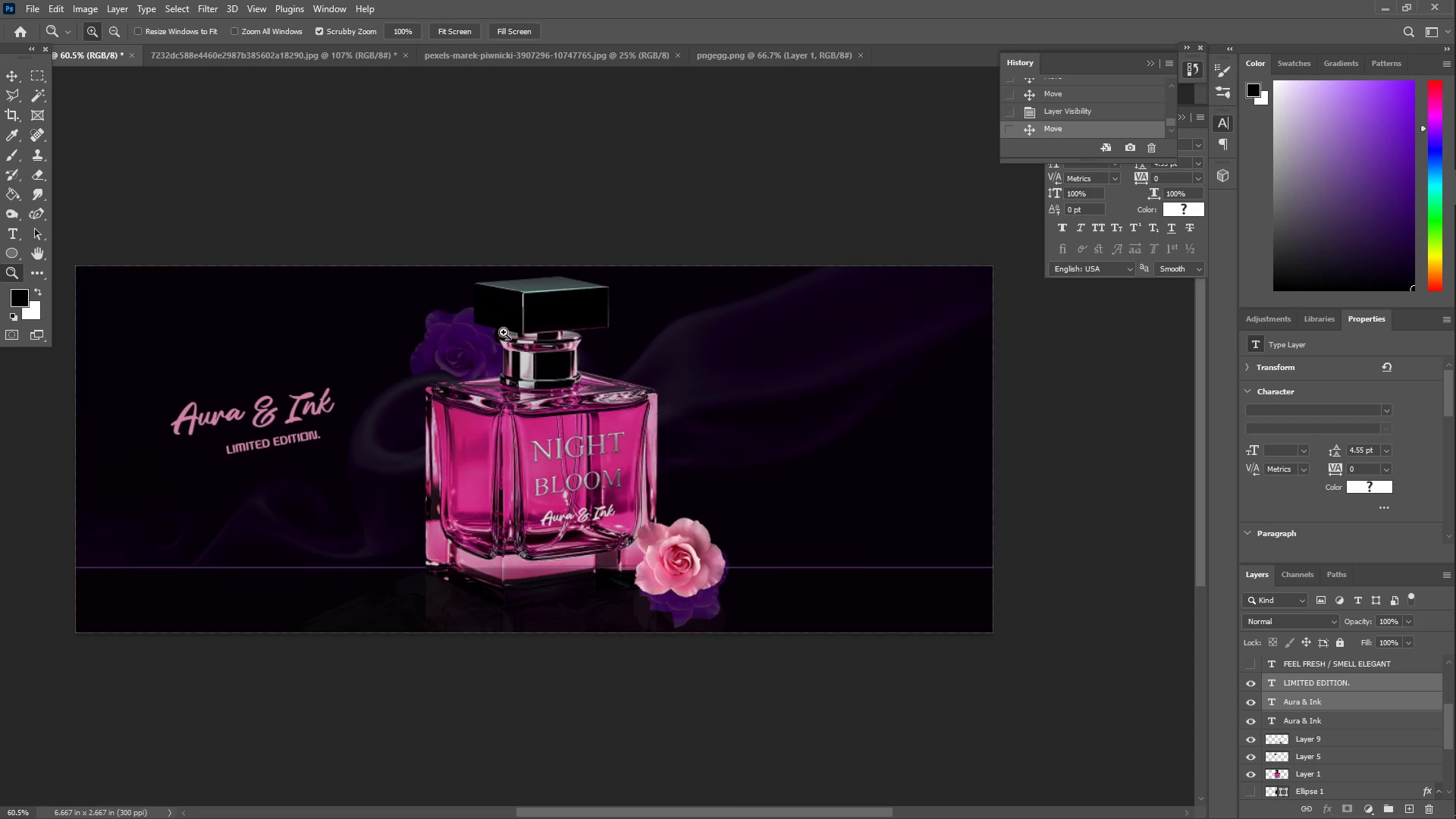 
key(Control+ControlLeft)
 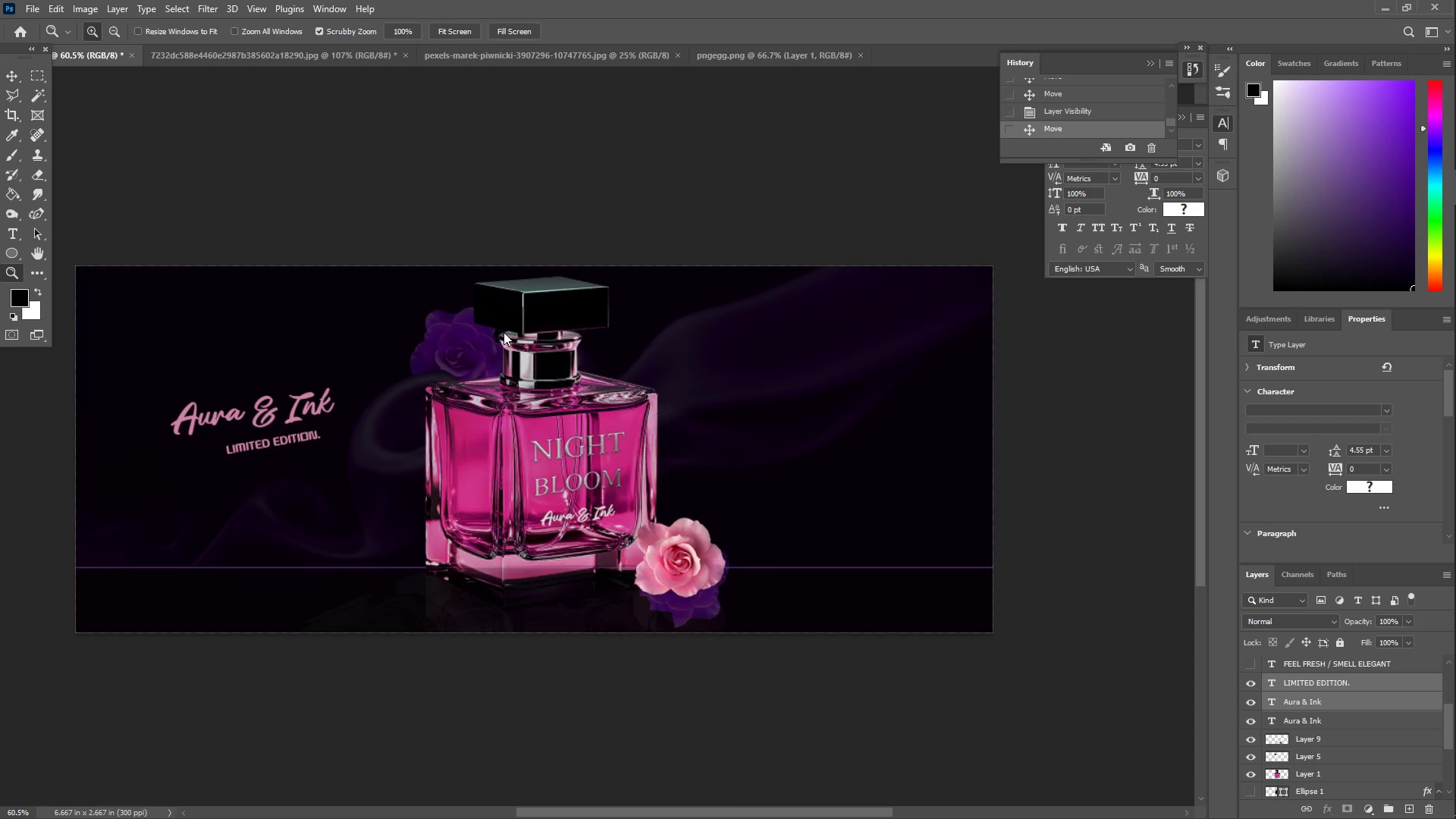 
key(Control+S)
 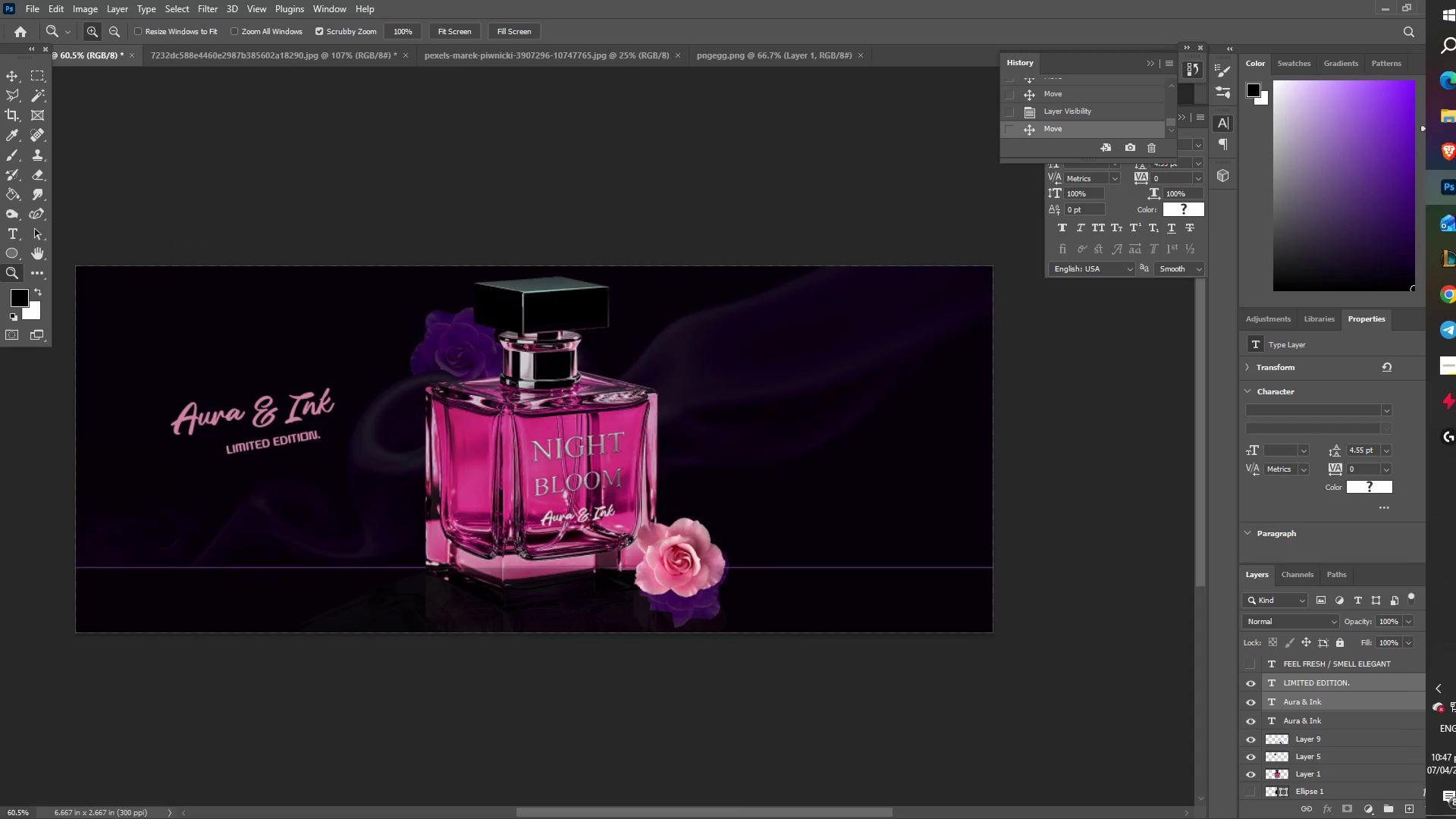 
left_click([1442, 374])